 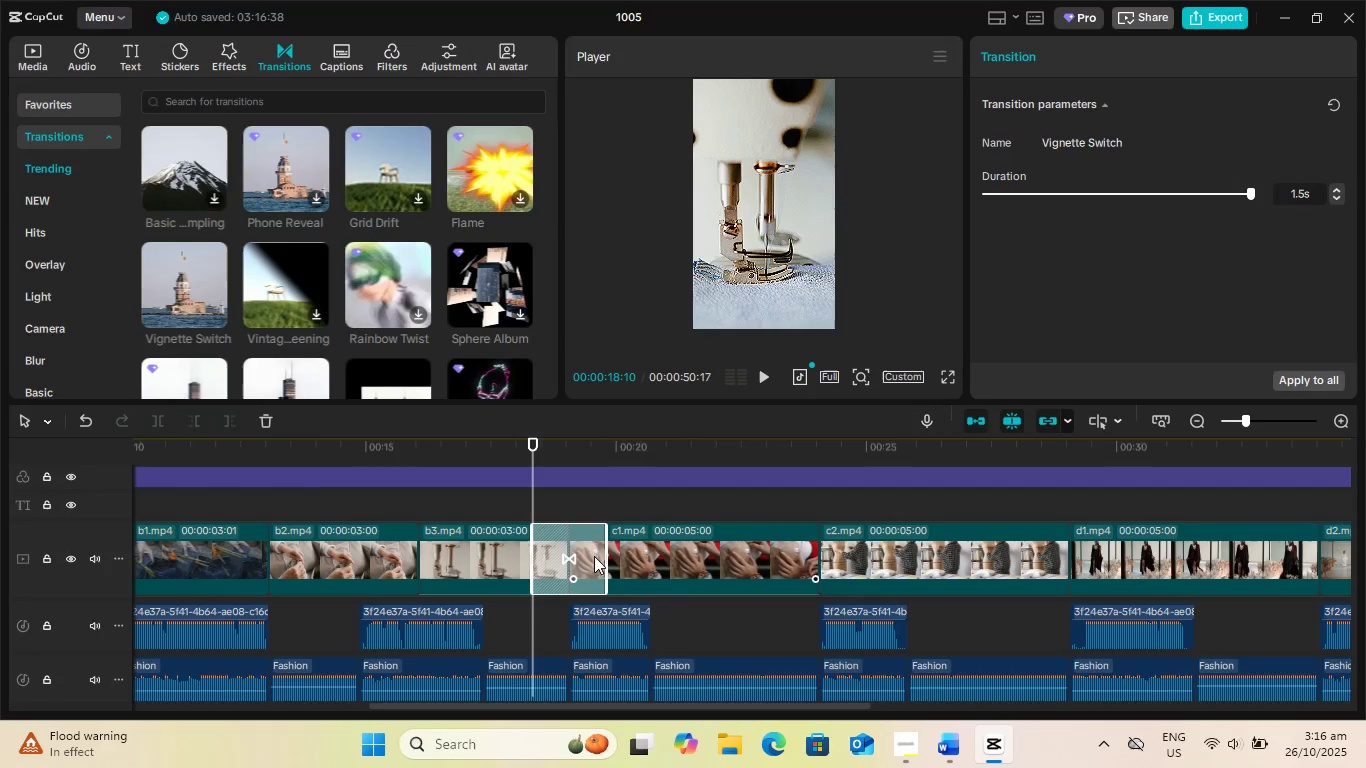 
left_click_drag(start_coordinate=[602, 558], to_coordinate=[580, 561])
 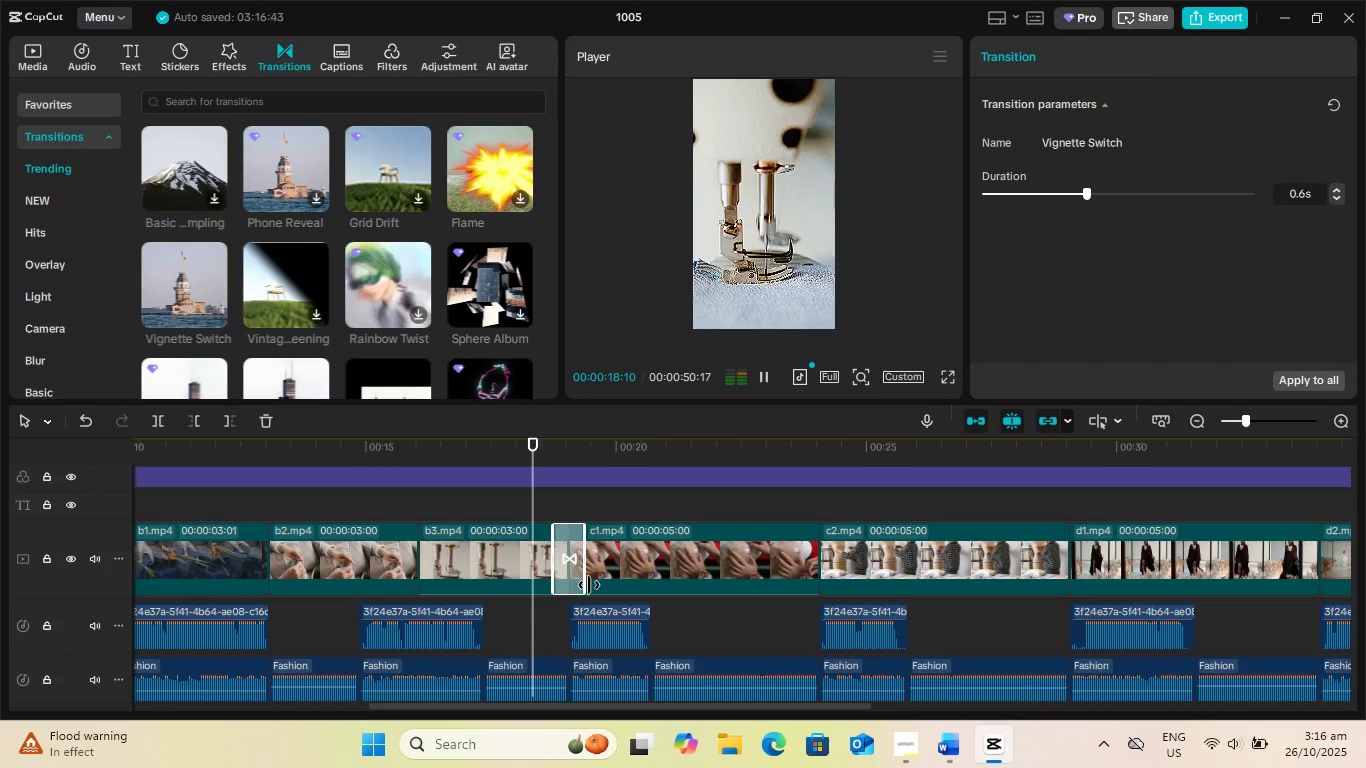 
key(Space)
 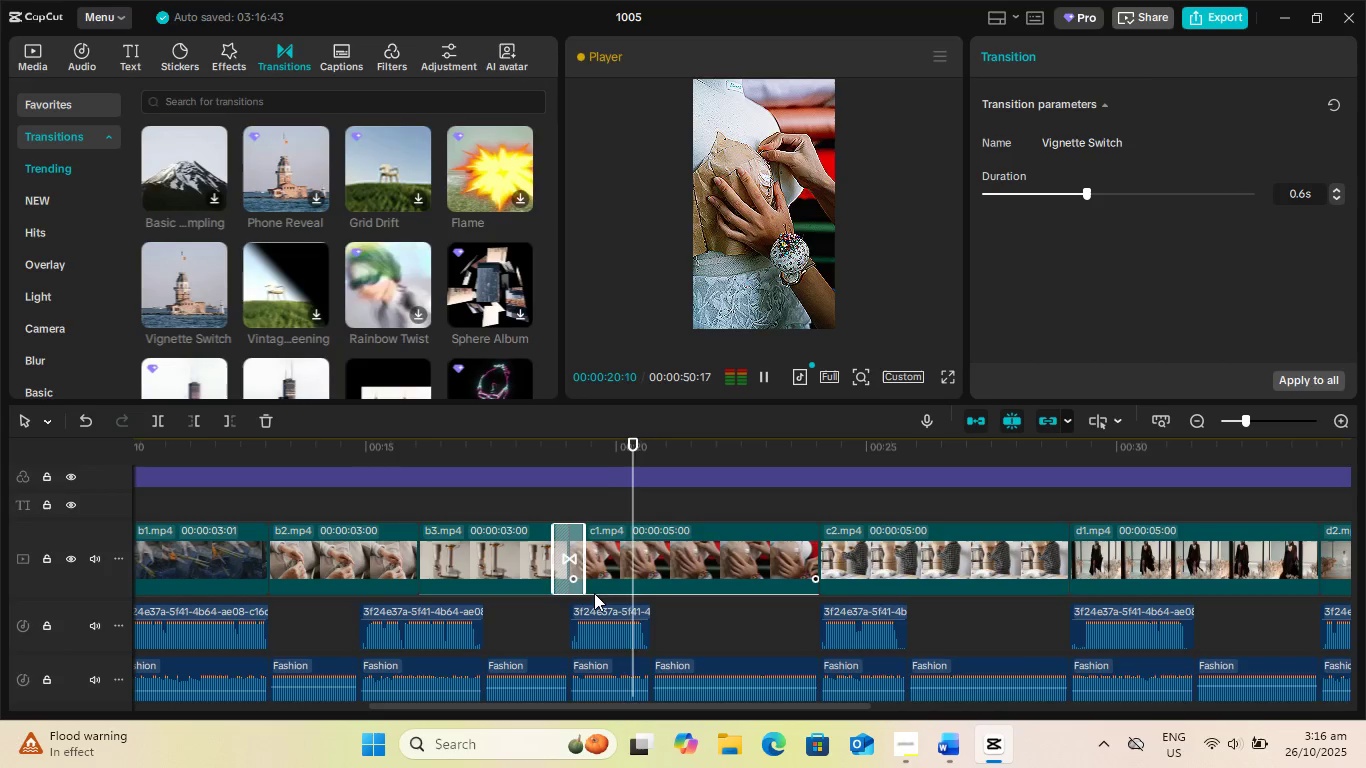 
key(Space)
 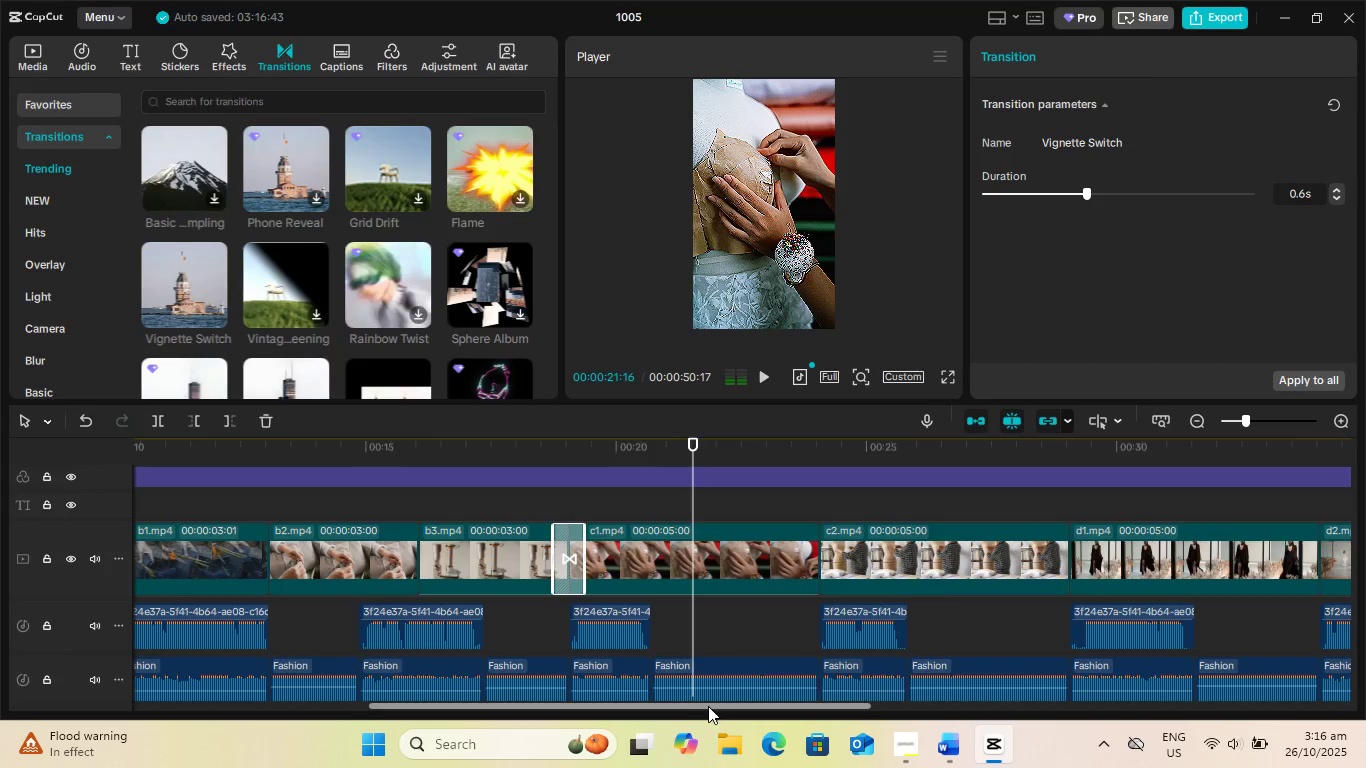 
left_click_drag(start_coordinate=[708, 706], to_coordinate=[933, 697])
 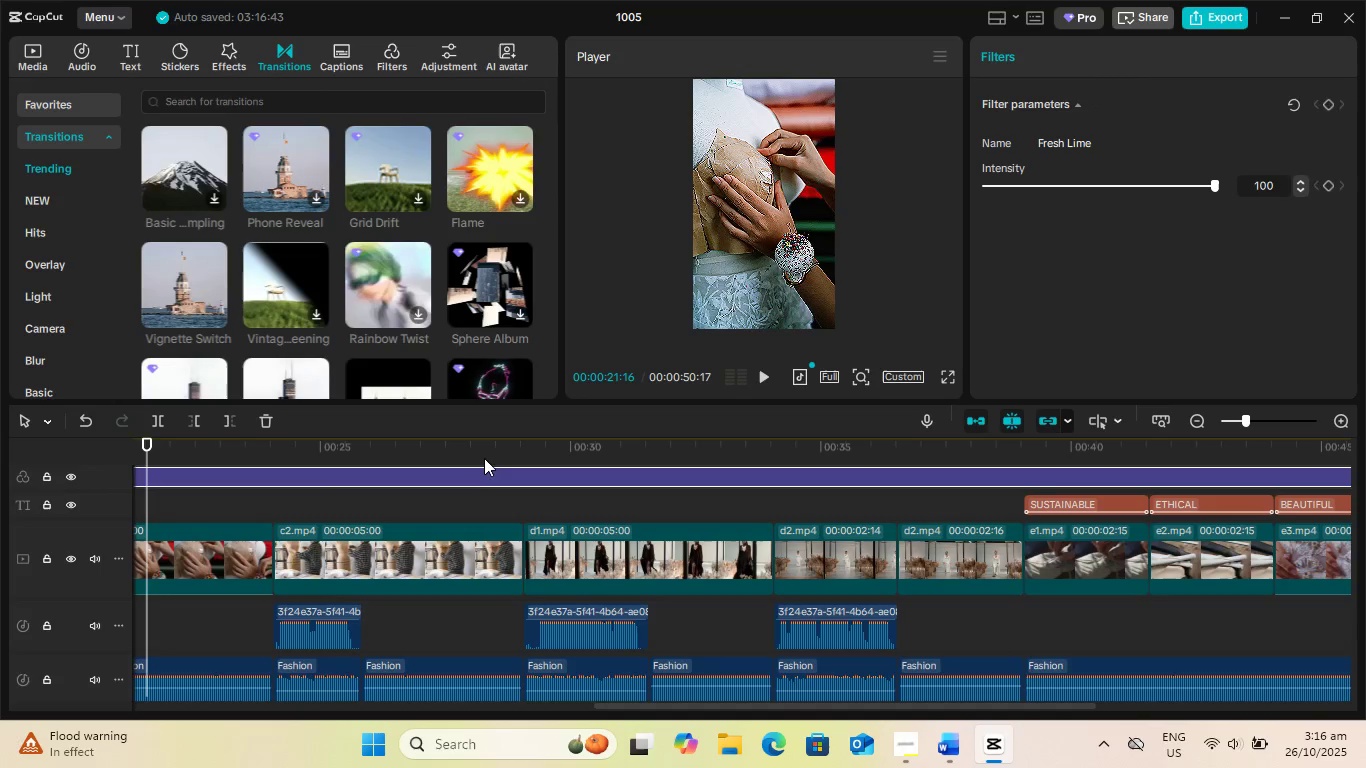 
double_click([484, 454])
 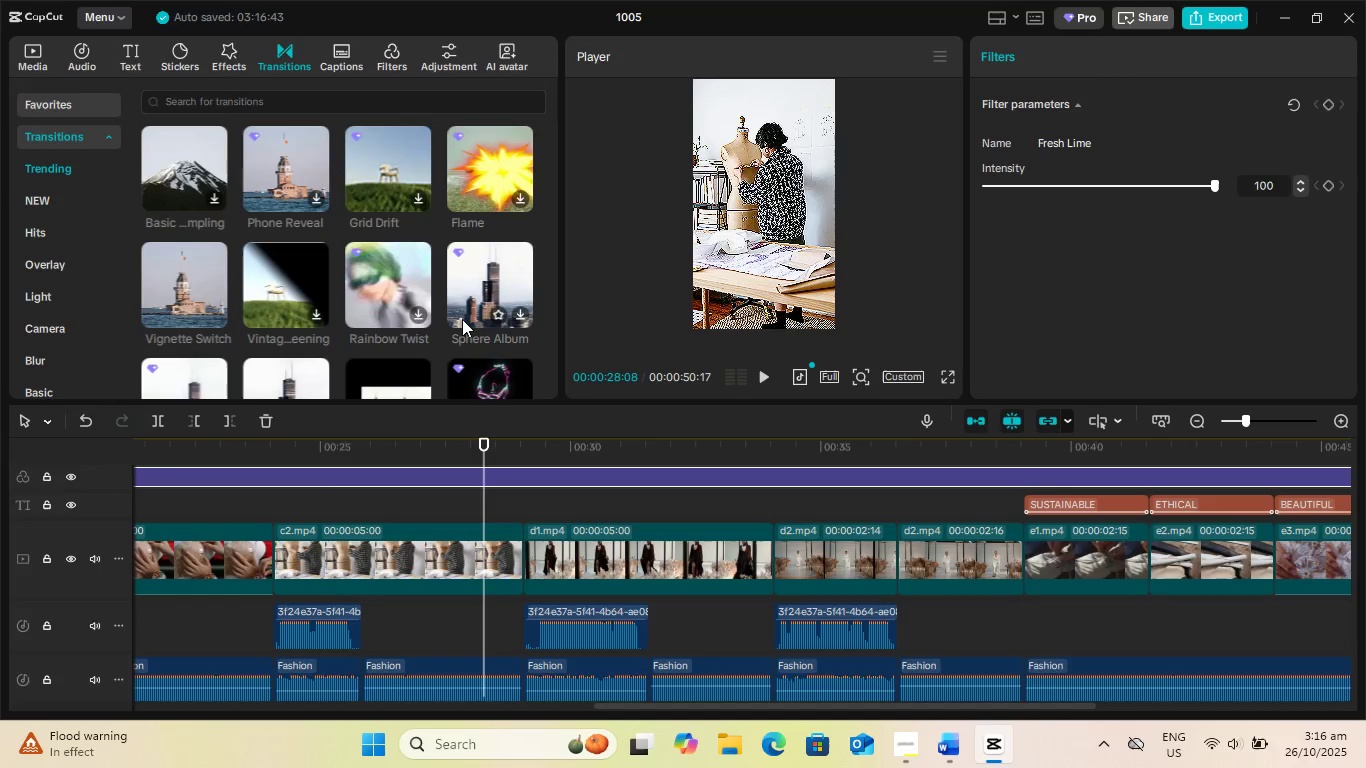 
scroll: coordinate [453, 306], scroll_direction: down, amount: 4.0
 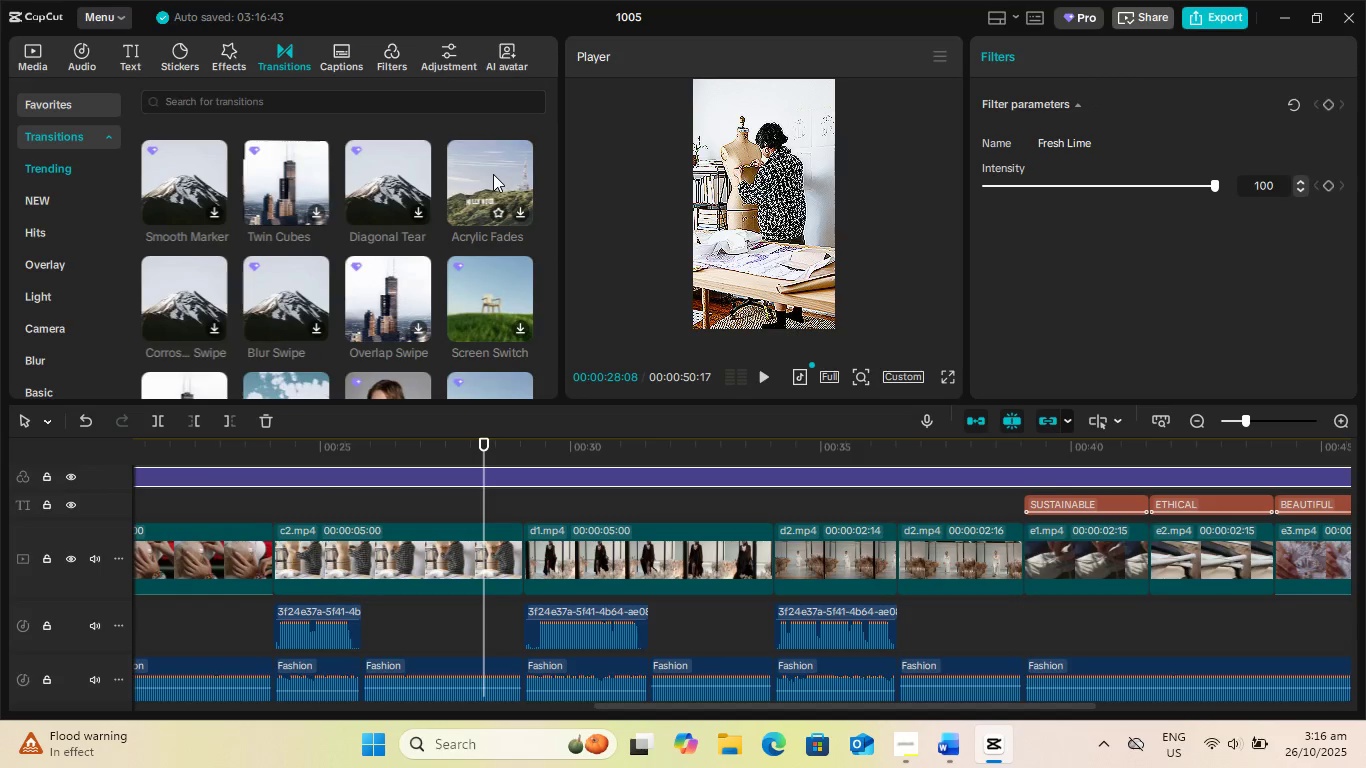 
left_click([492, 174])
 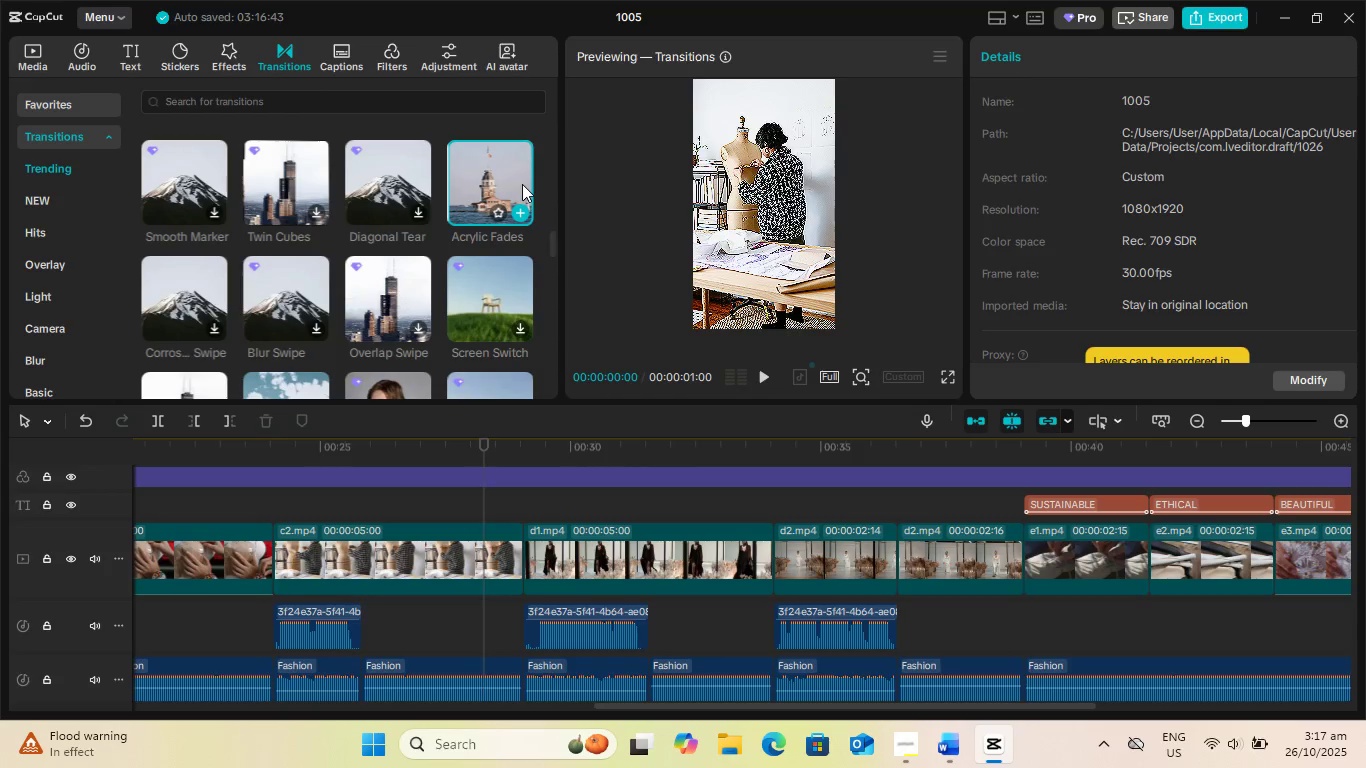 
key(Space)
 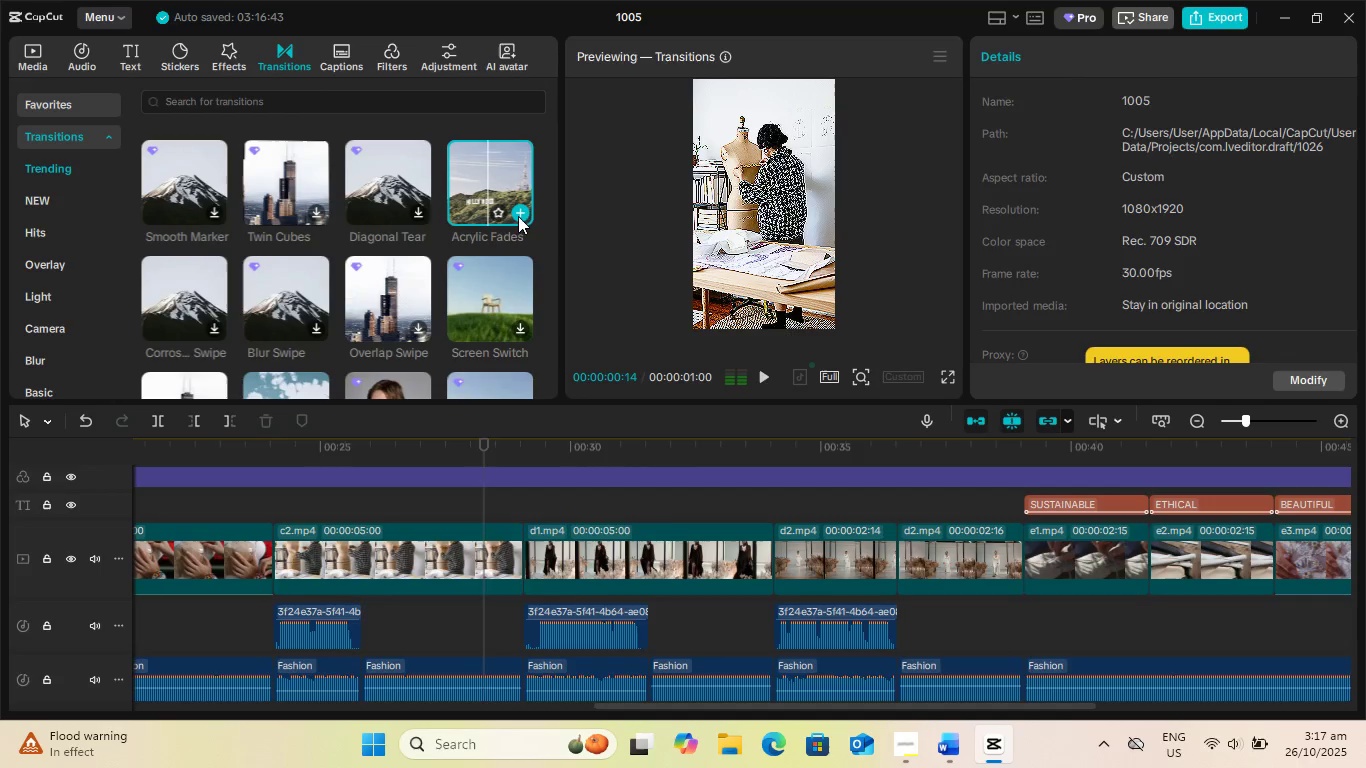 
left_click([518, 216])
 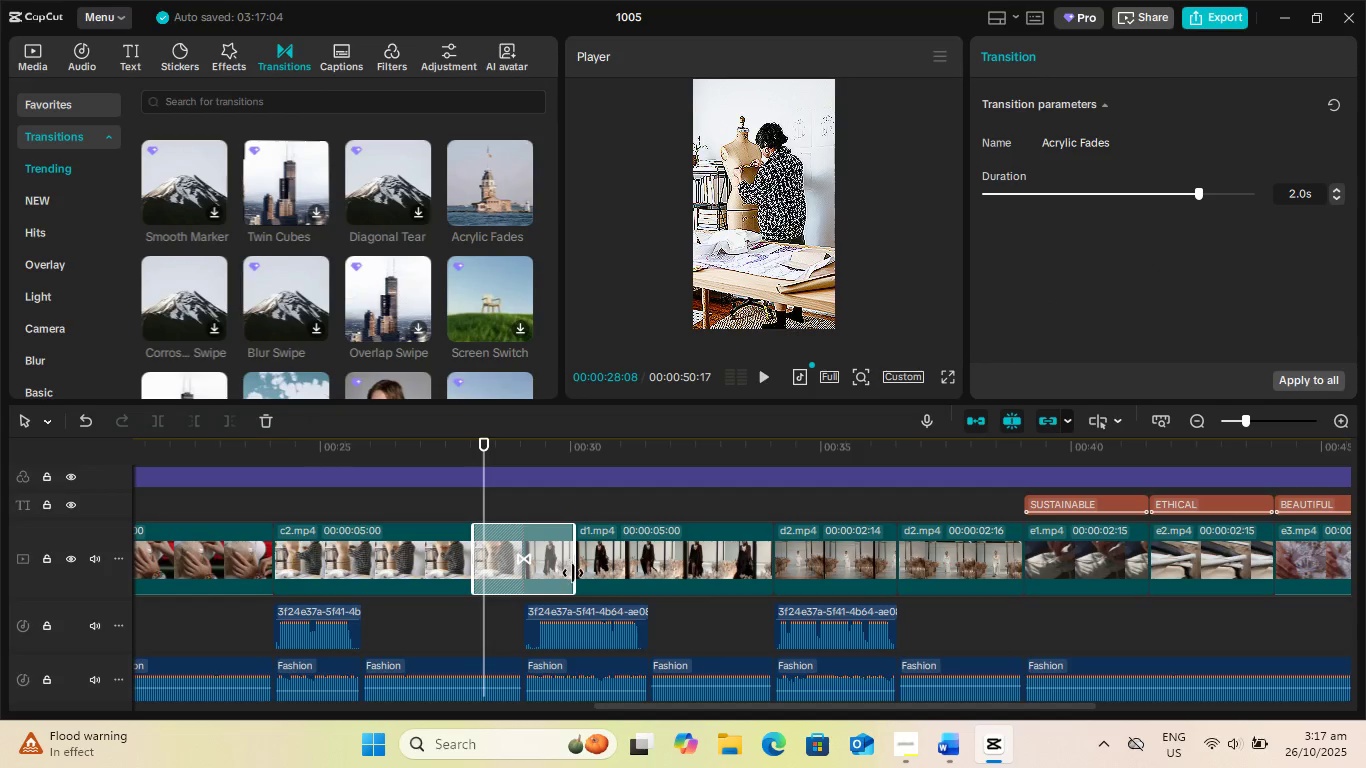 
left_click_drag(start_coordinate=[572, 573], to_coordinate=[537, 578])
 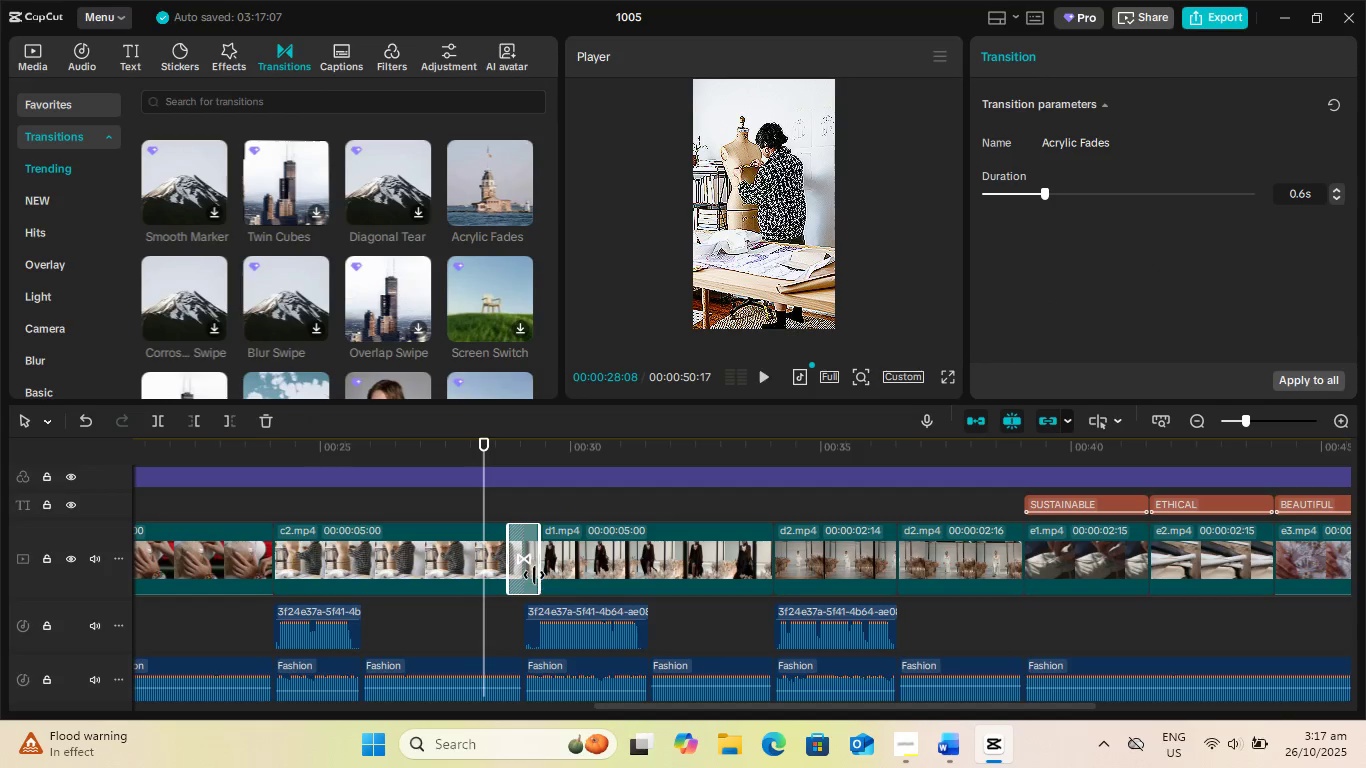 
key(Space)
 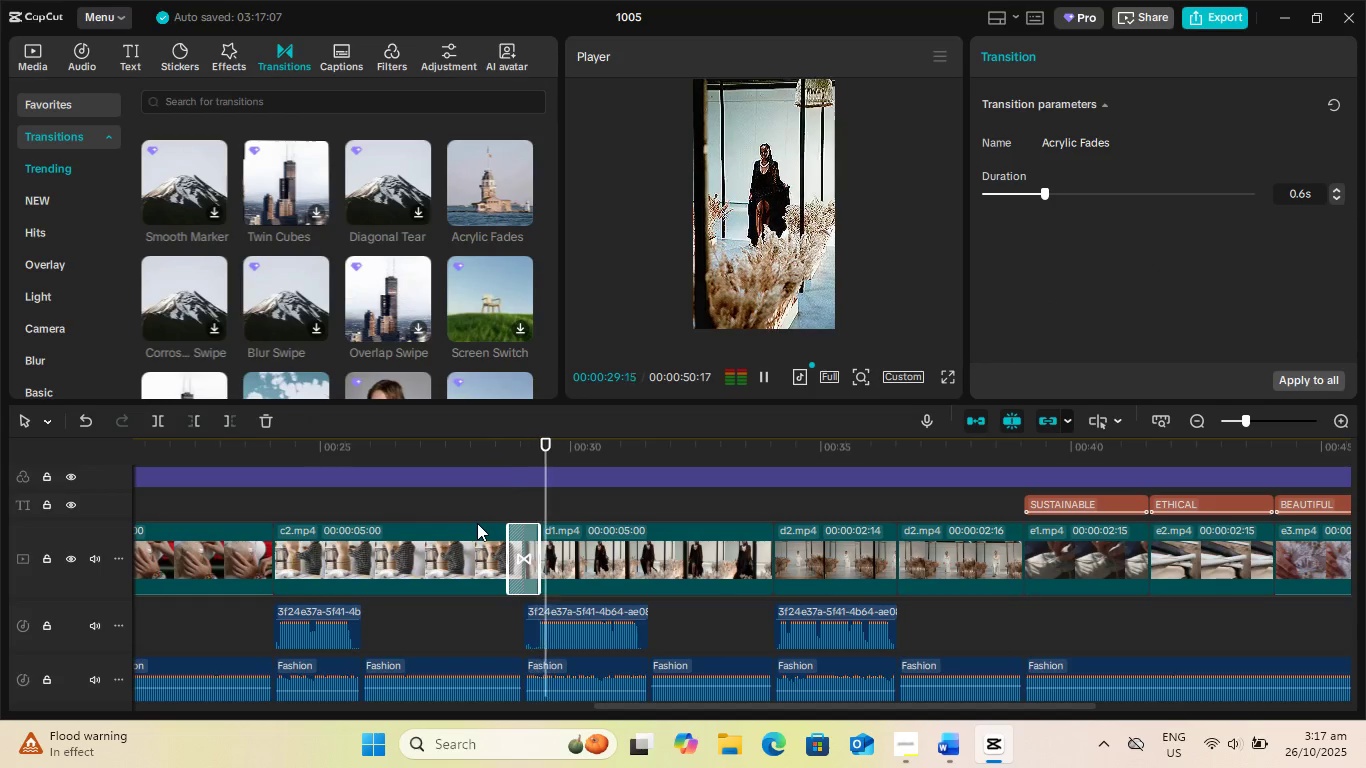 
key(Space)
 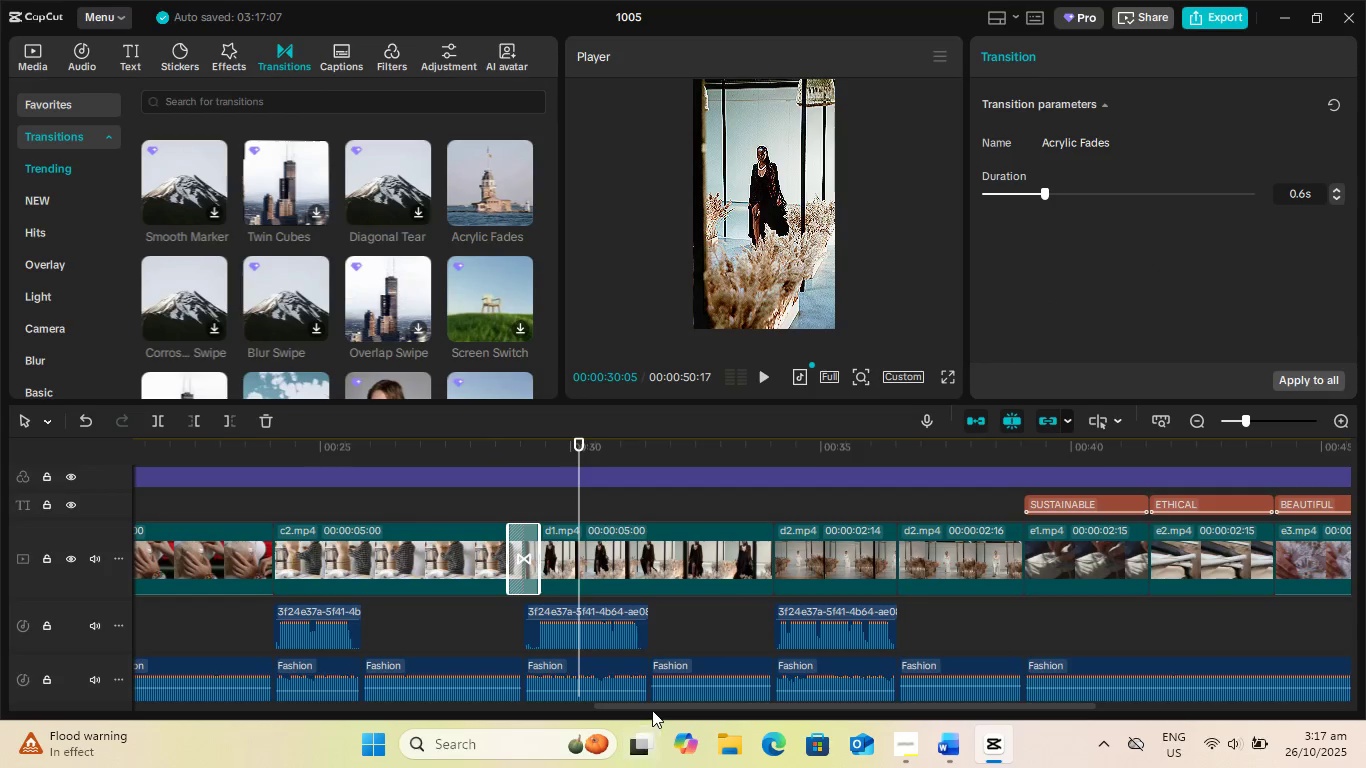 
left_click_drag(start_coordinate=[652, 710], to_coordinate=[828, 694])
 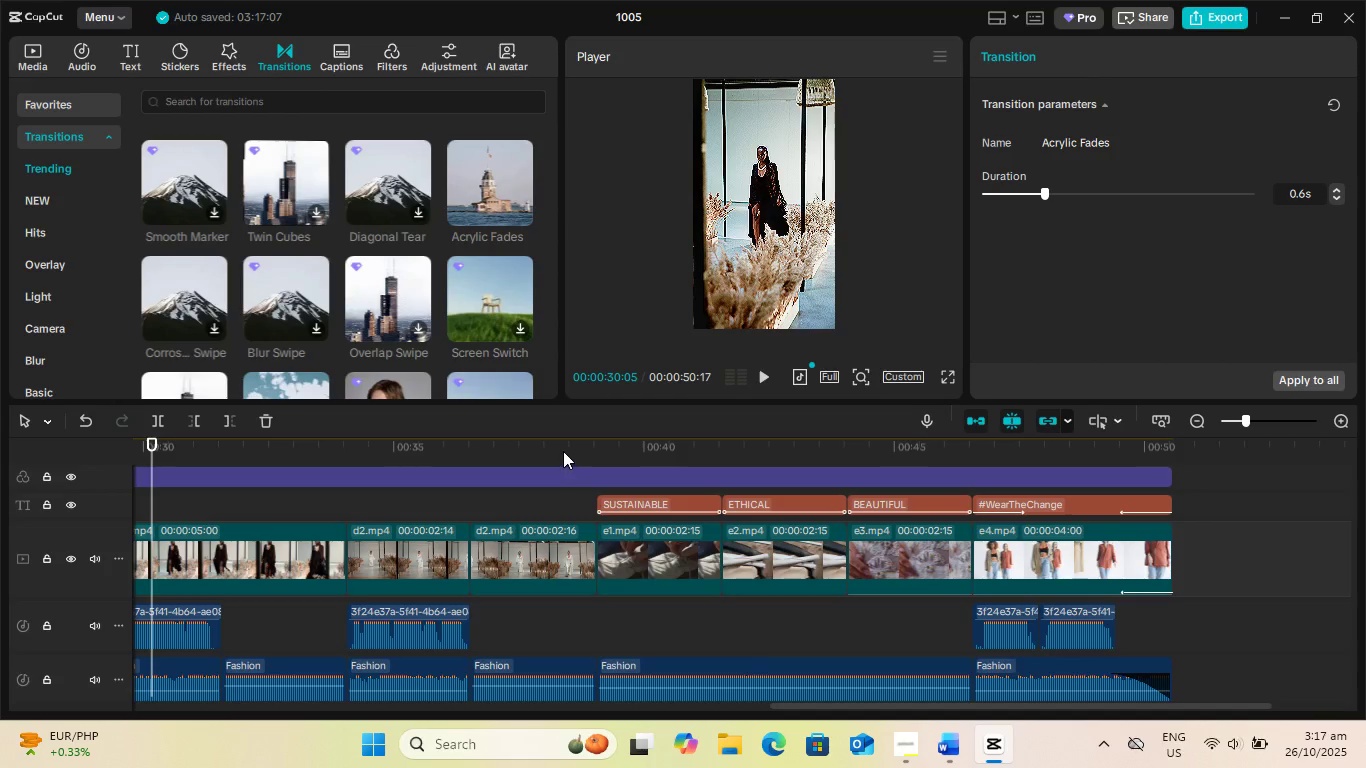 
left_click([563, 451])
 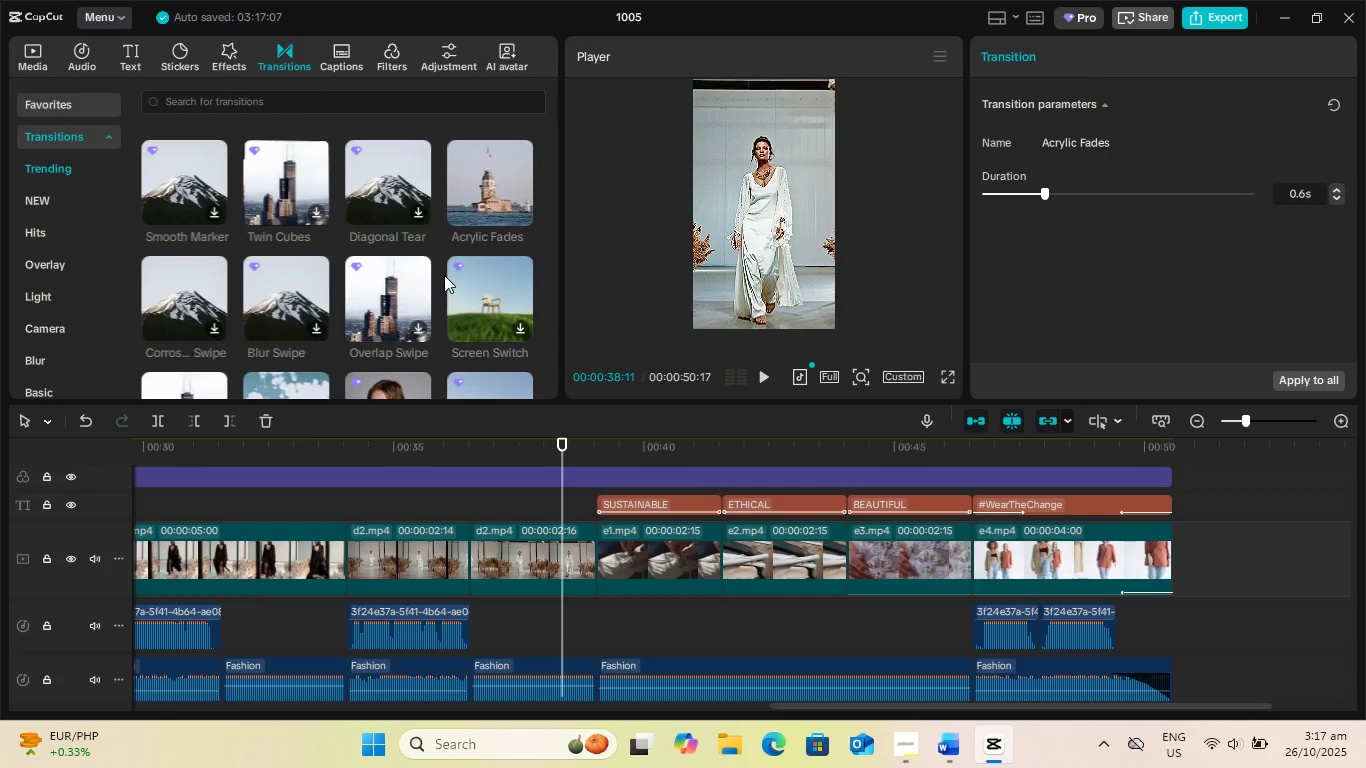 
scroll: coordinate [445, 276], scroll_direction: down, amount: 2.0
 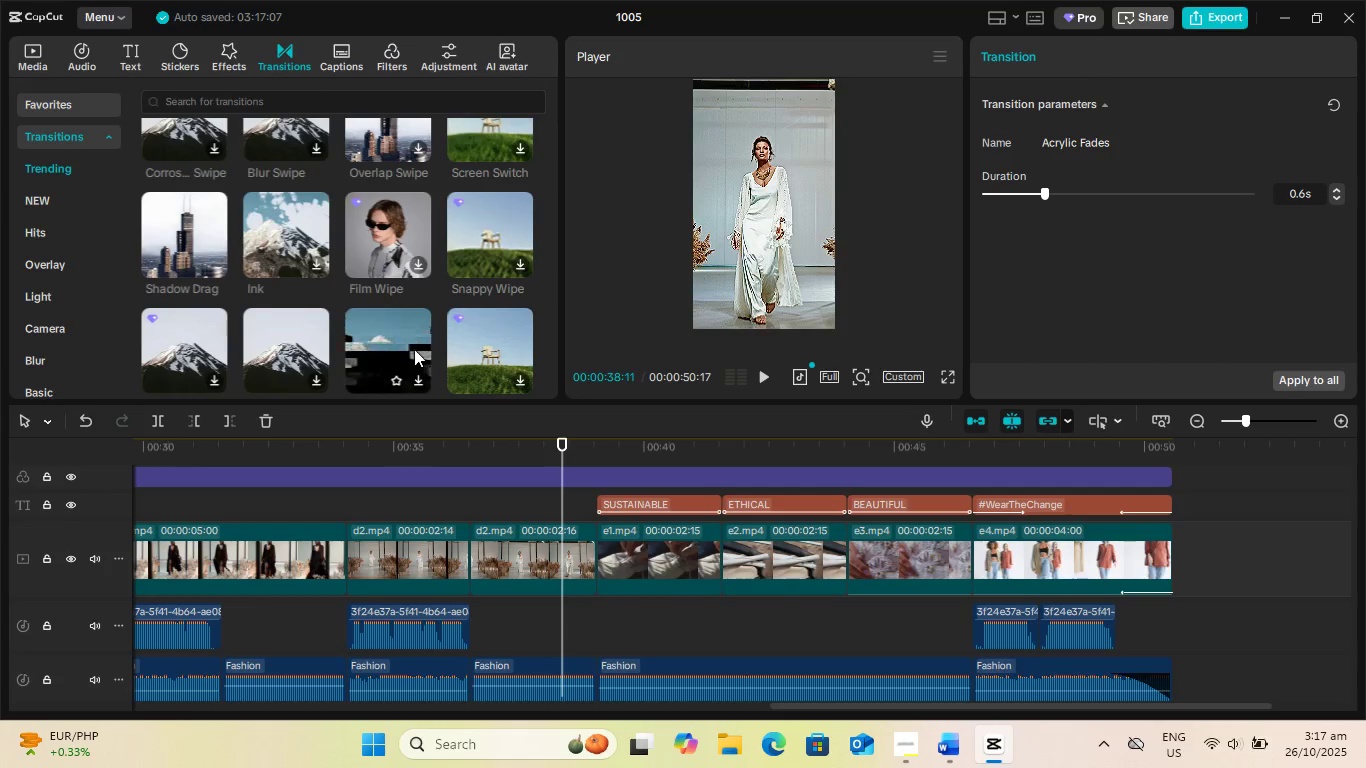 
wait(6.59)
 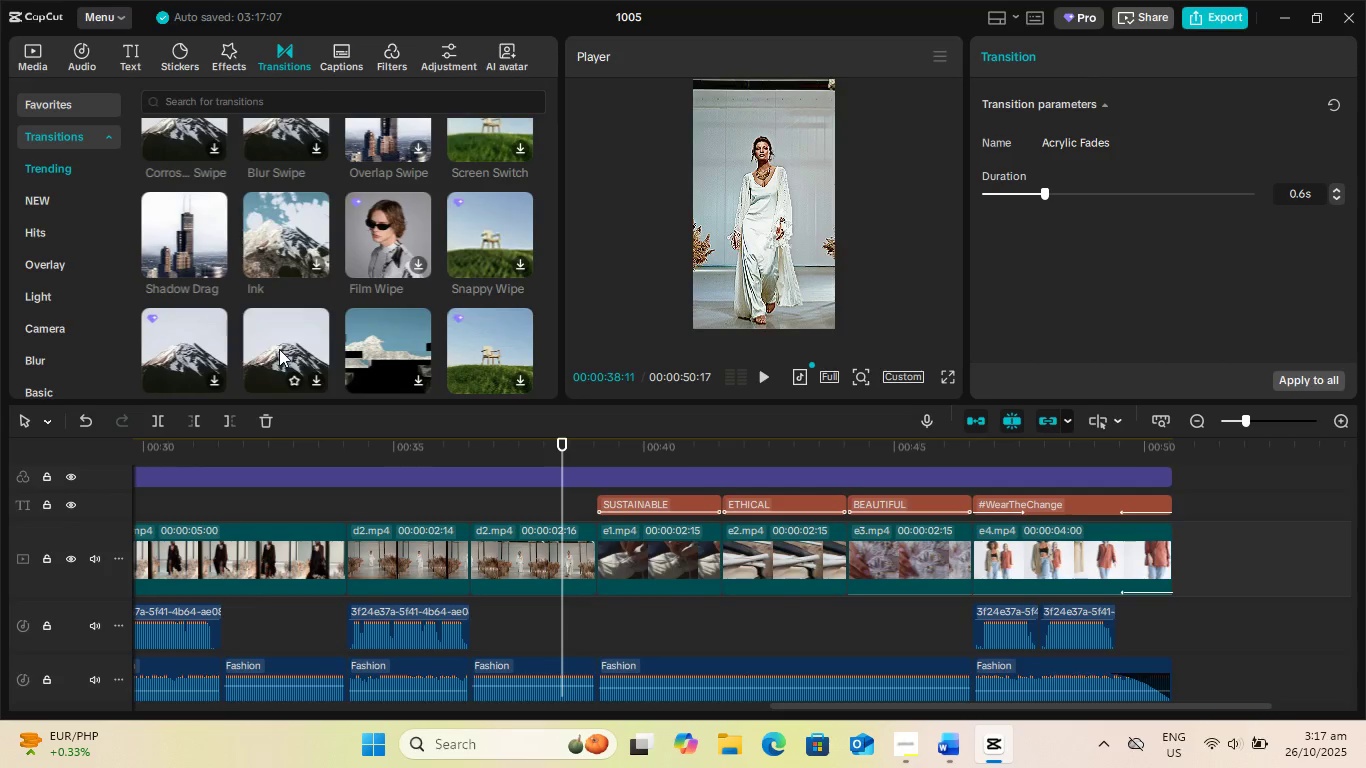 
left_click([375, 335])
 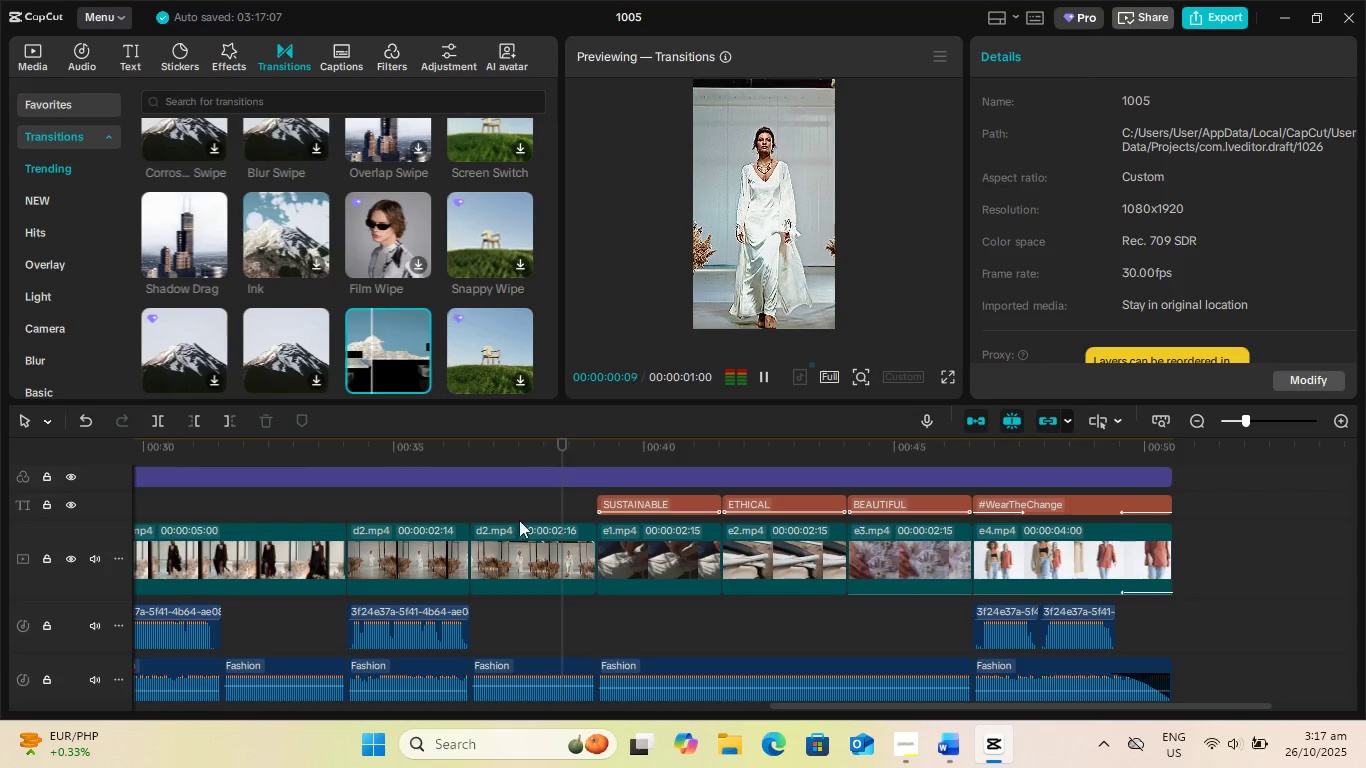 
key(Space)
 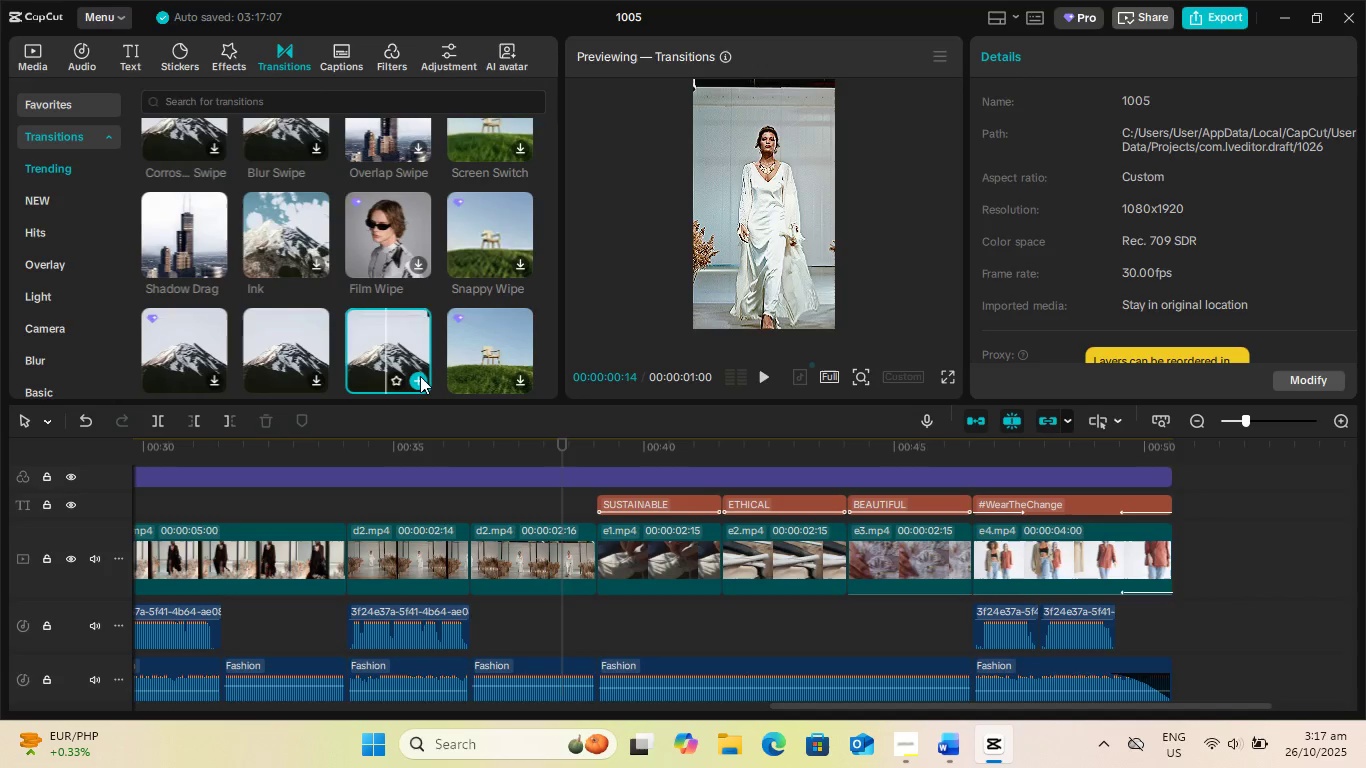 
left_click([420, 376])
 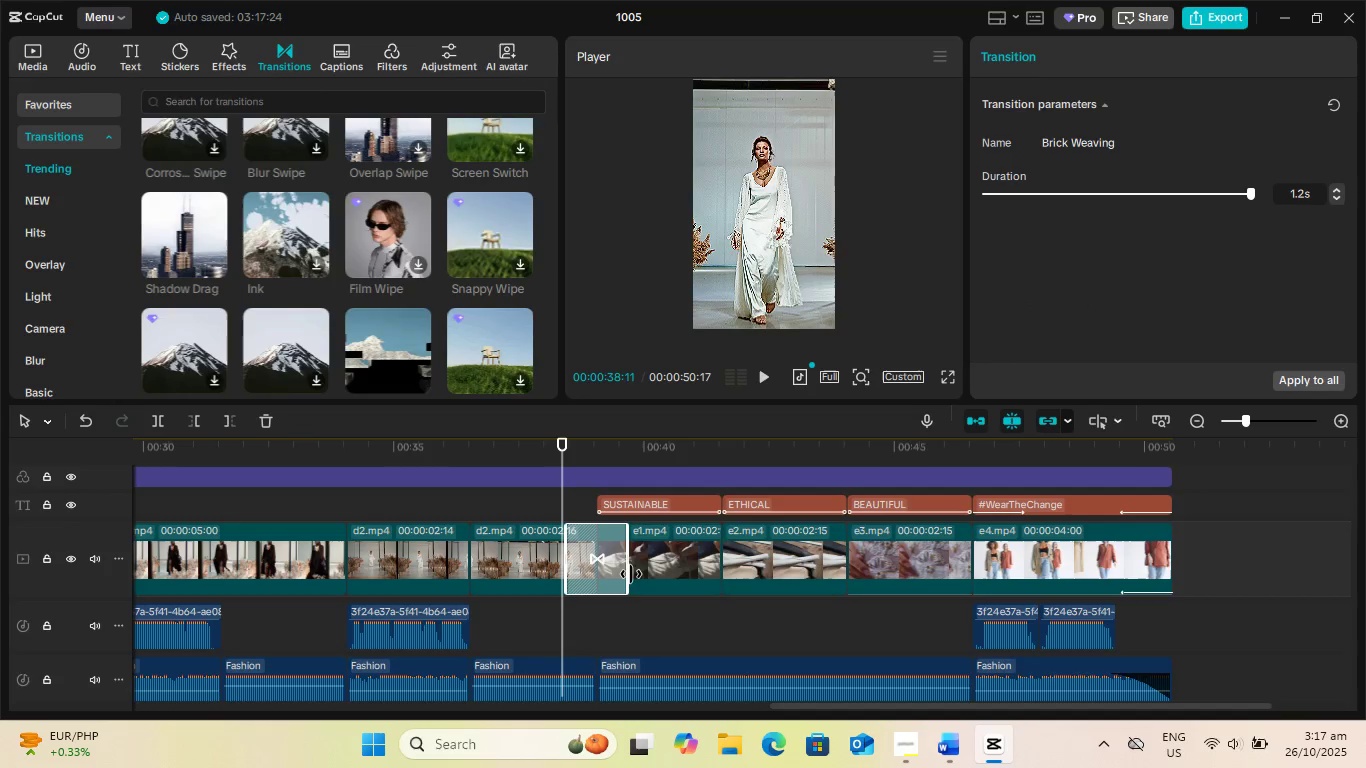 
left_click_drag(start_coordinate=[627, 573], to_coordinate=[603, 581])
 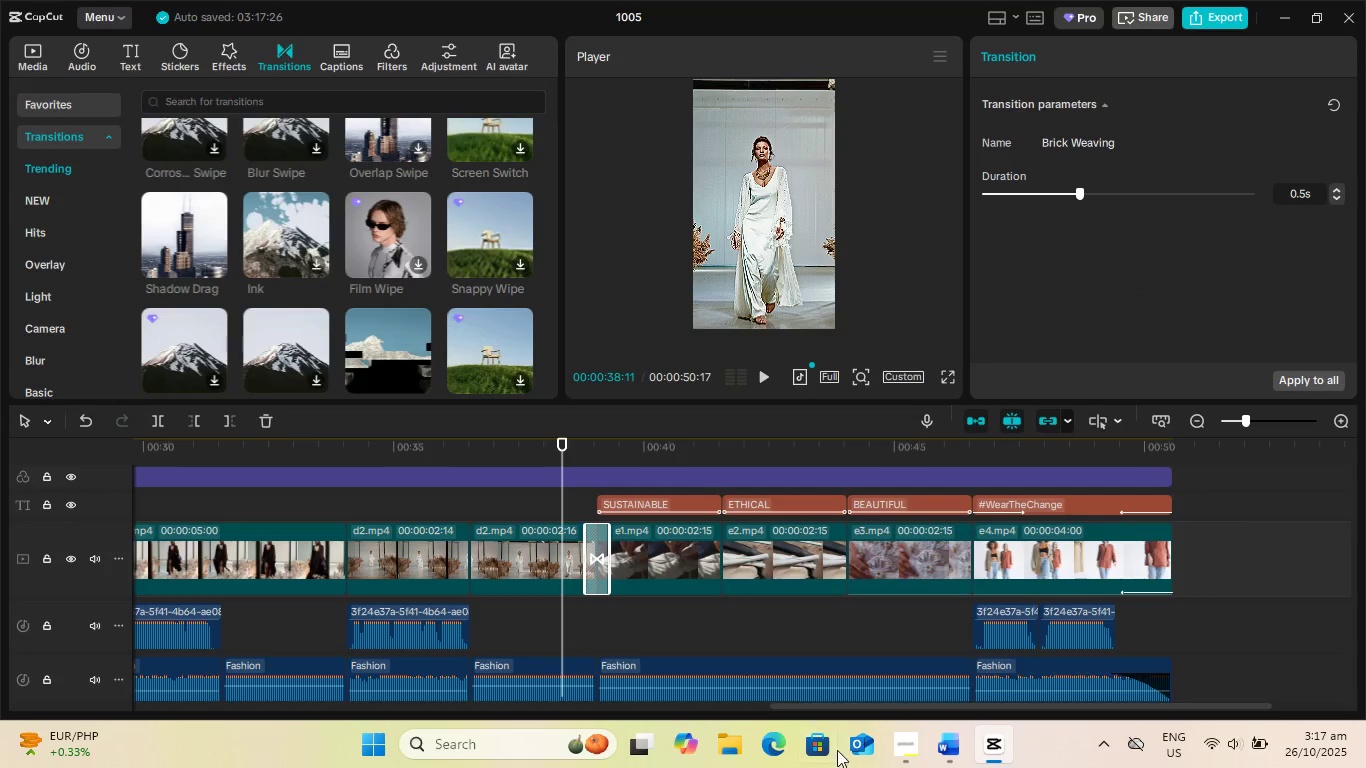 
left_click([894, 752])